 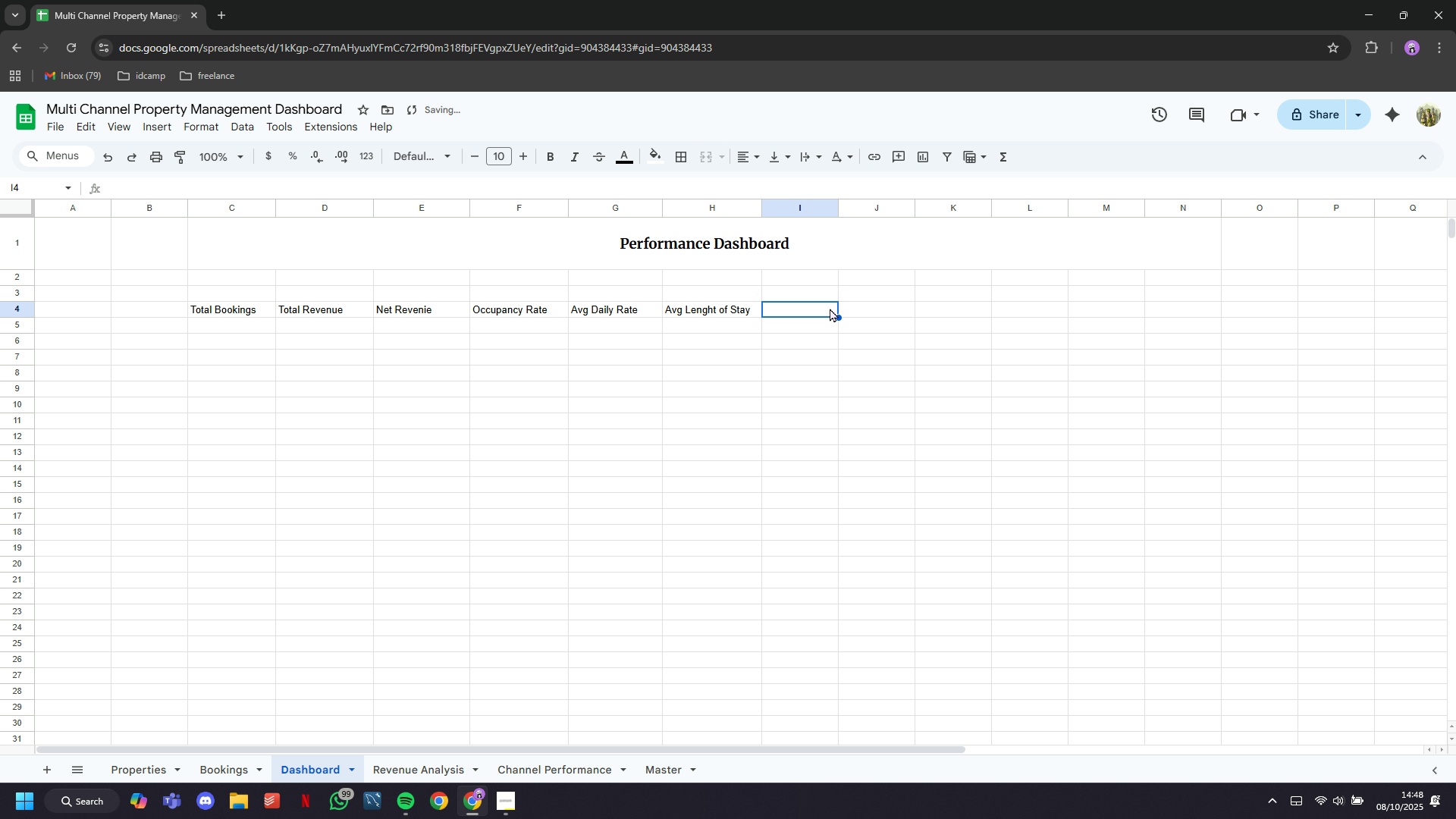 
type(Avg Daily Rate)
 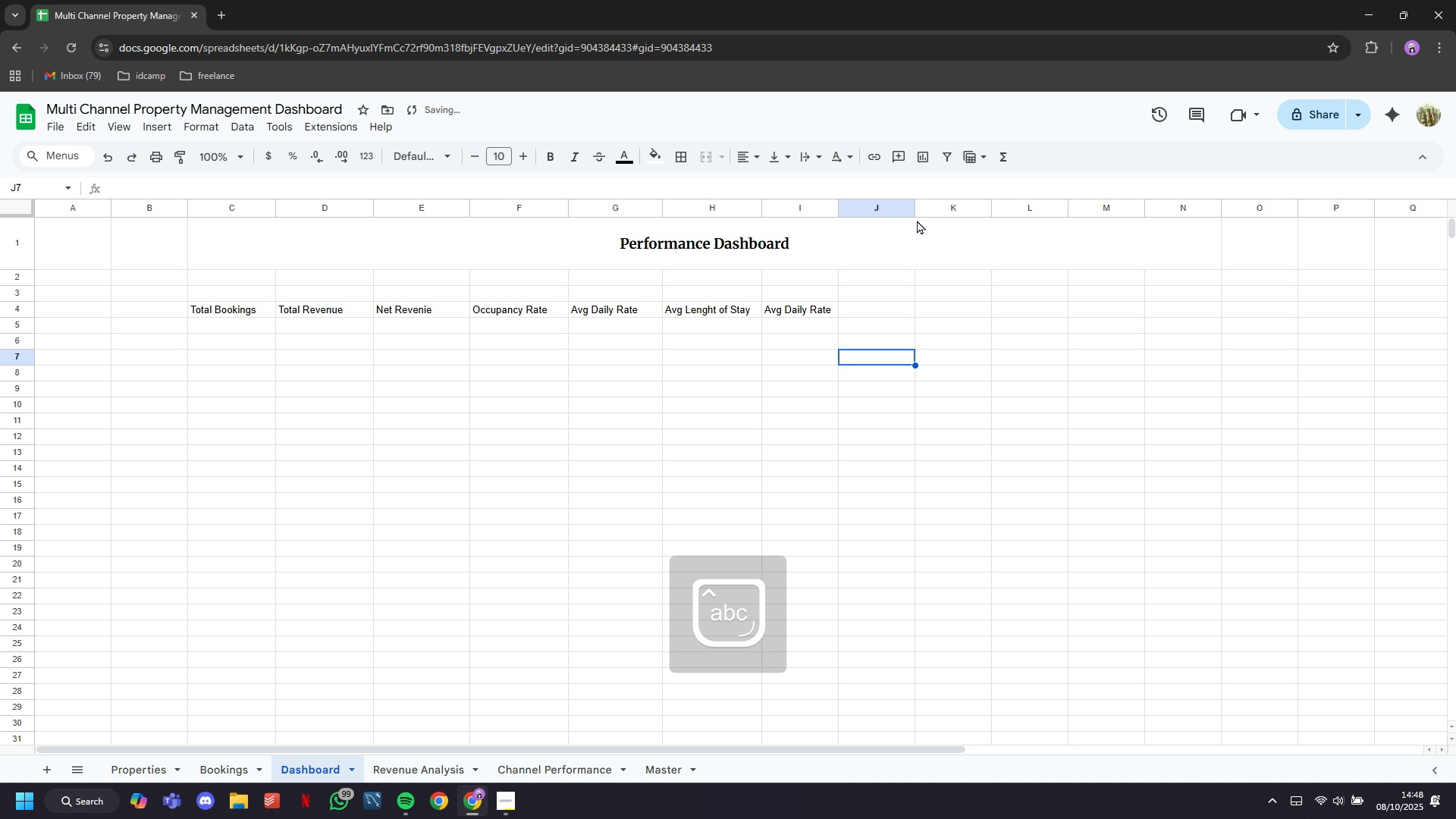 
left_click([921, 233])
 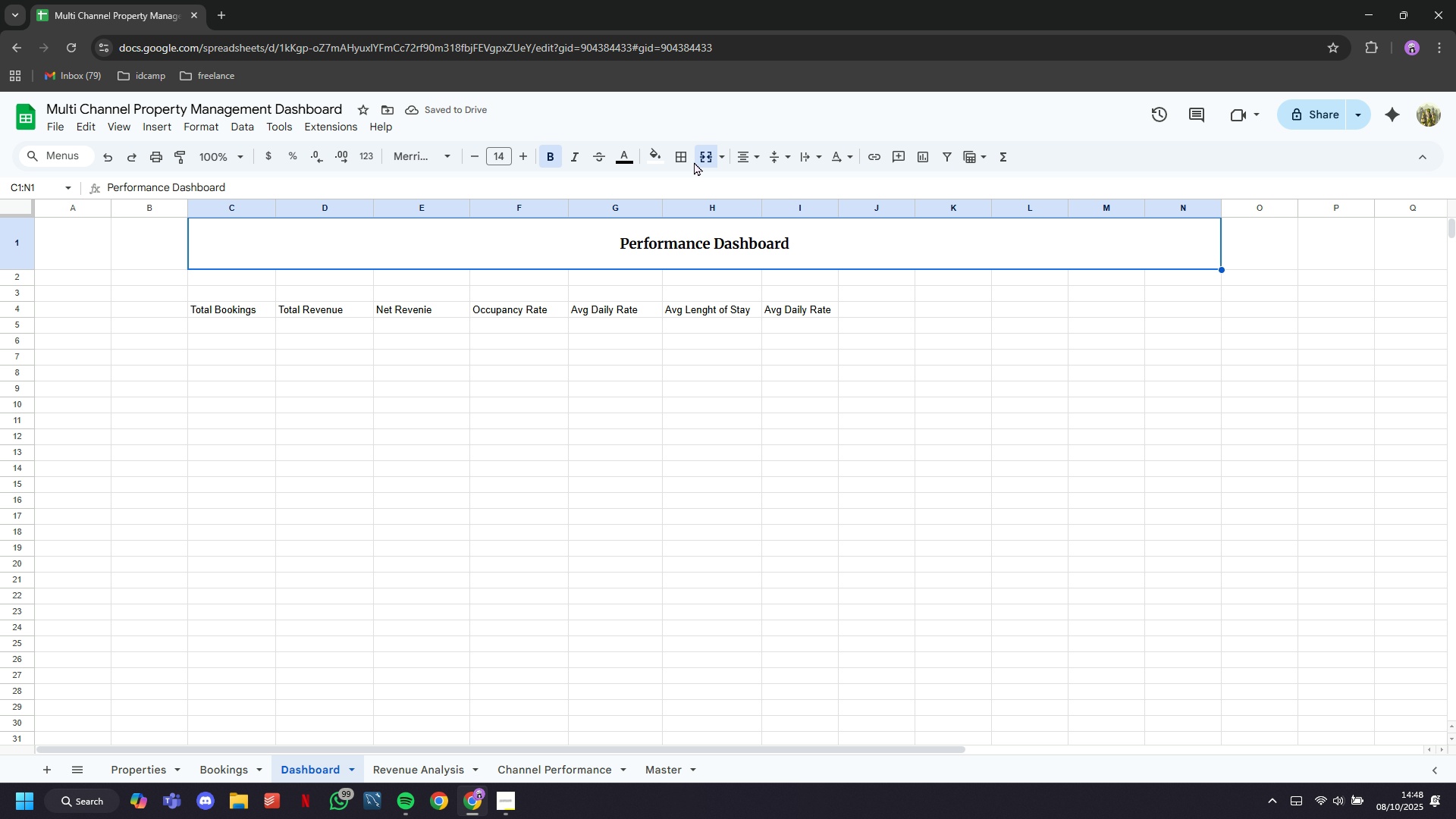 
left_click([704, 155])
 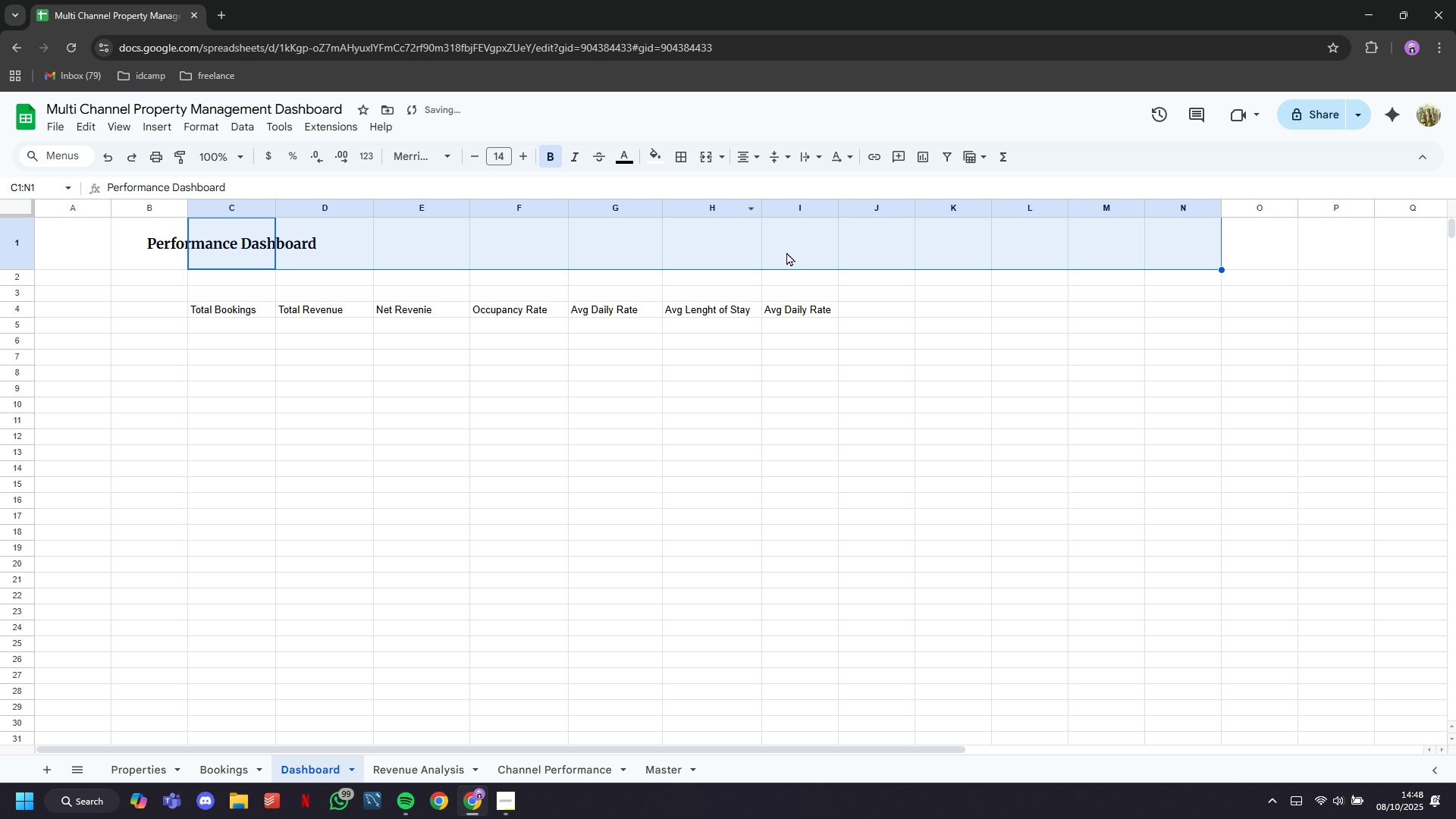 
left_click([788, 248])